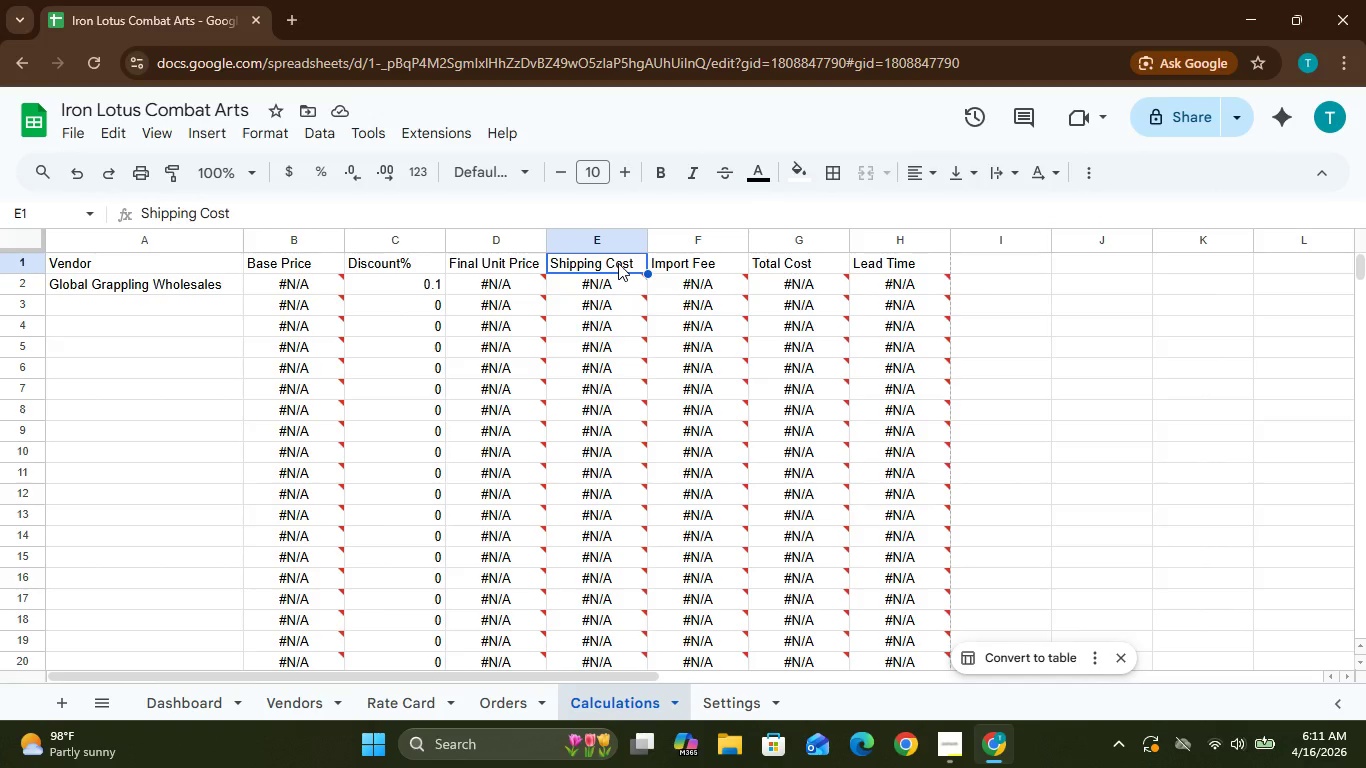 
left_click([618, 263])
 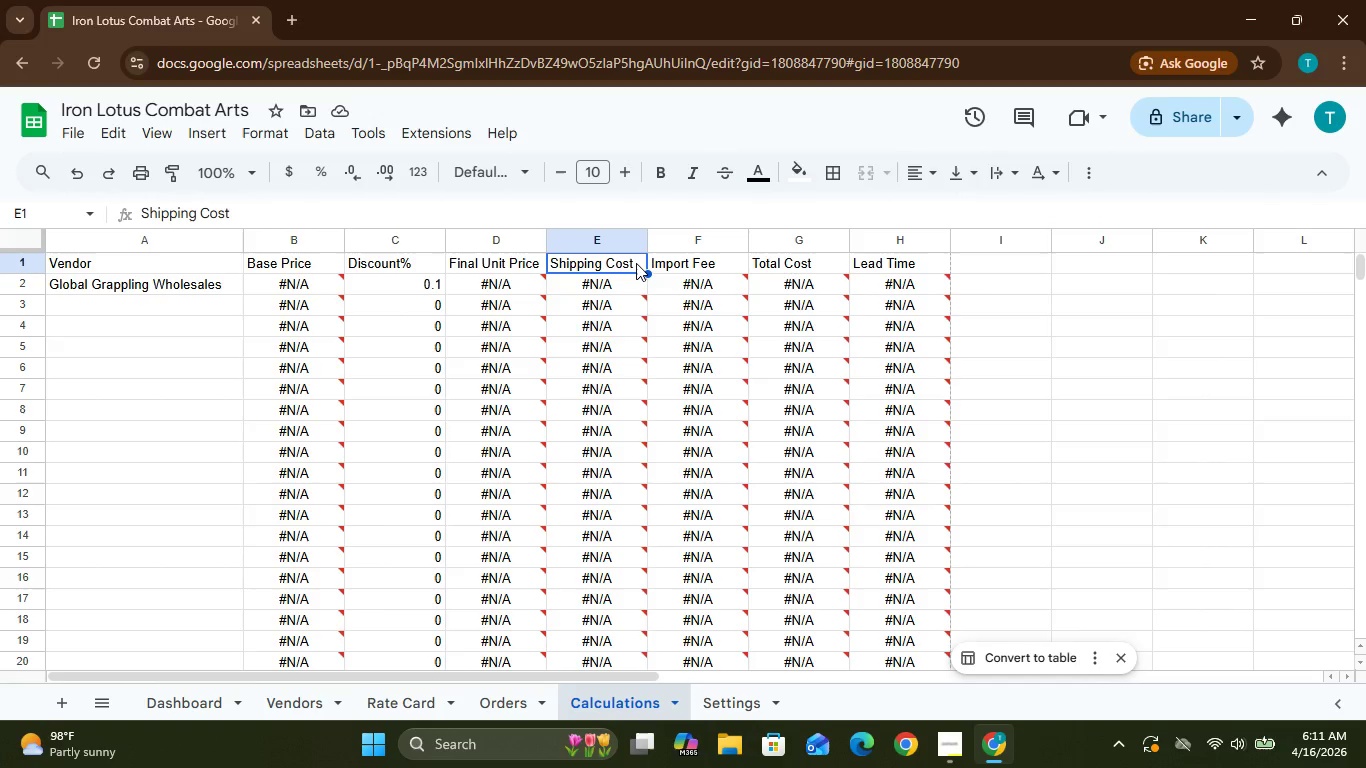 
double_click([636, 263])
 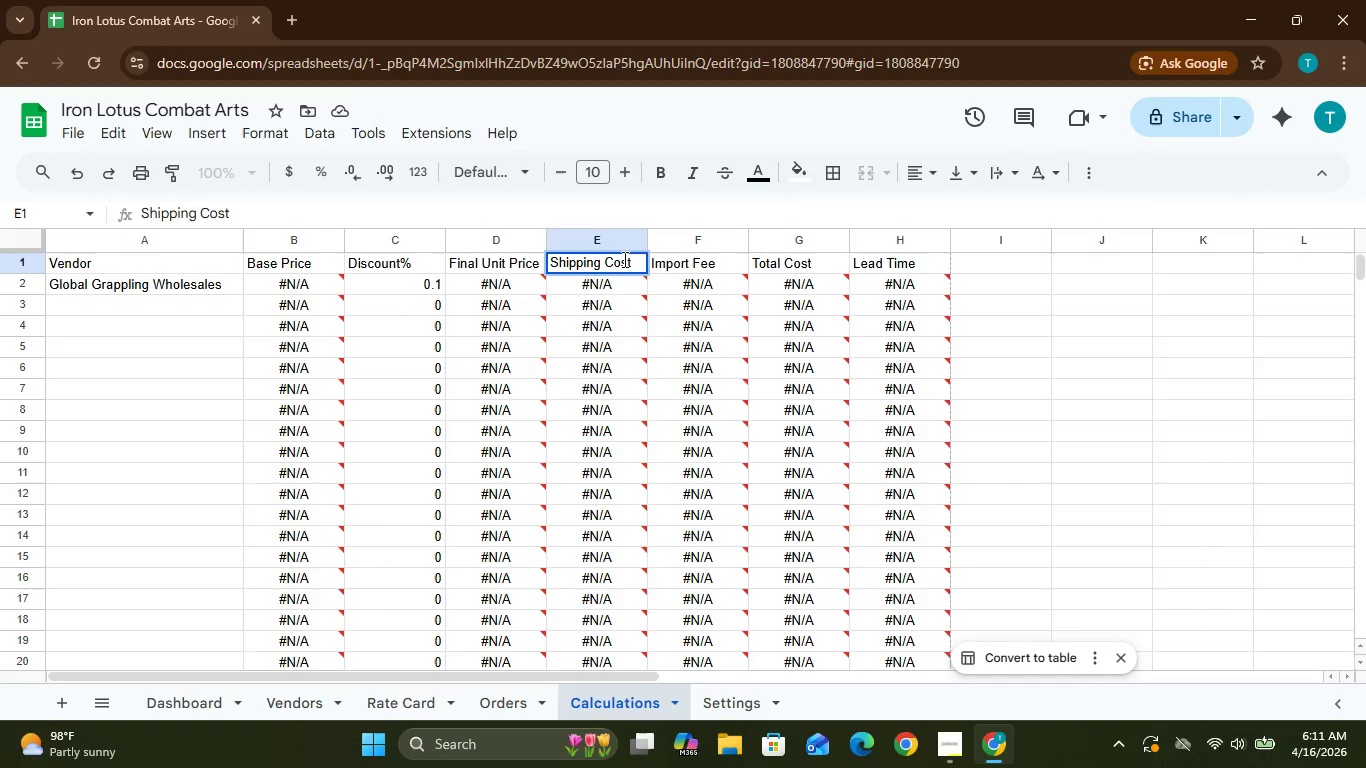 
key(Backspace)
 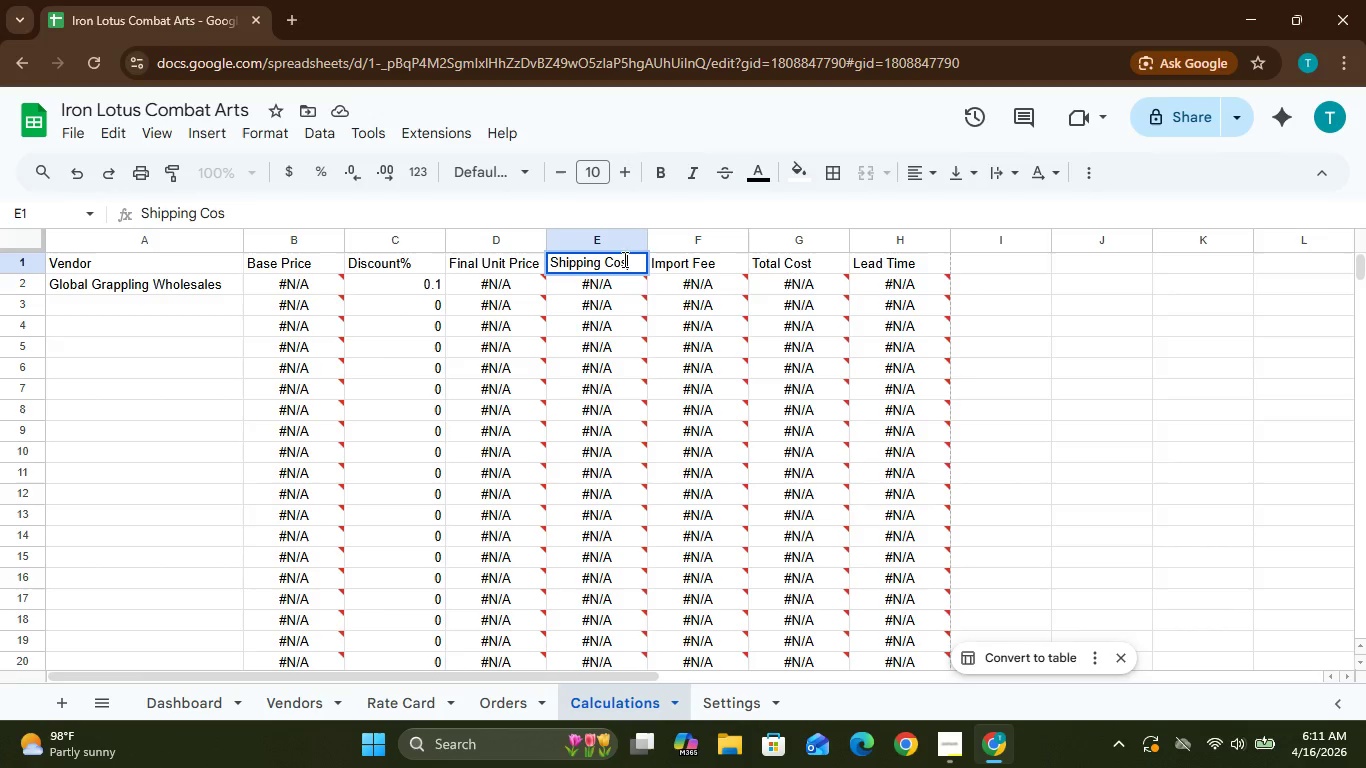 
key(Backspace)
 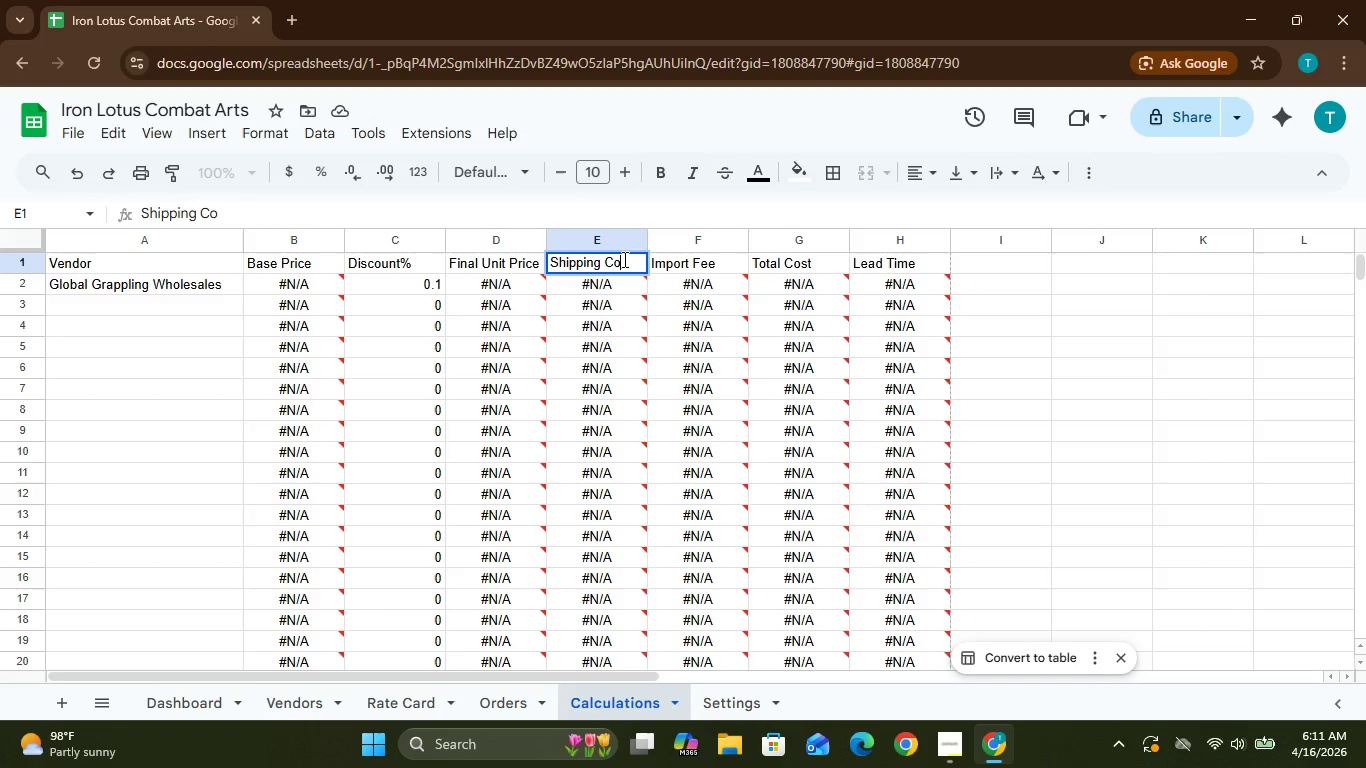 
key(Backspace)
 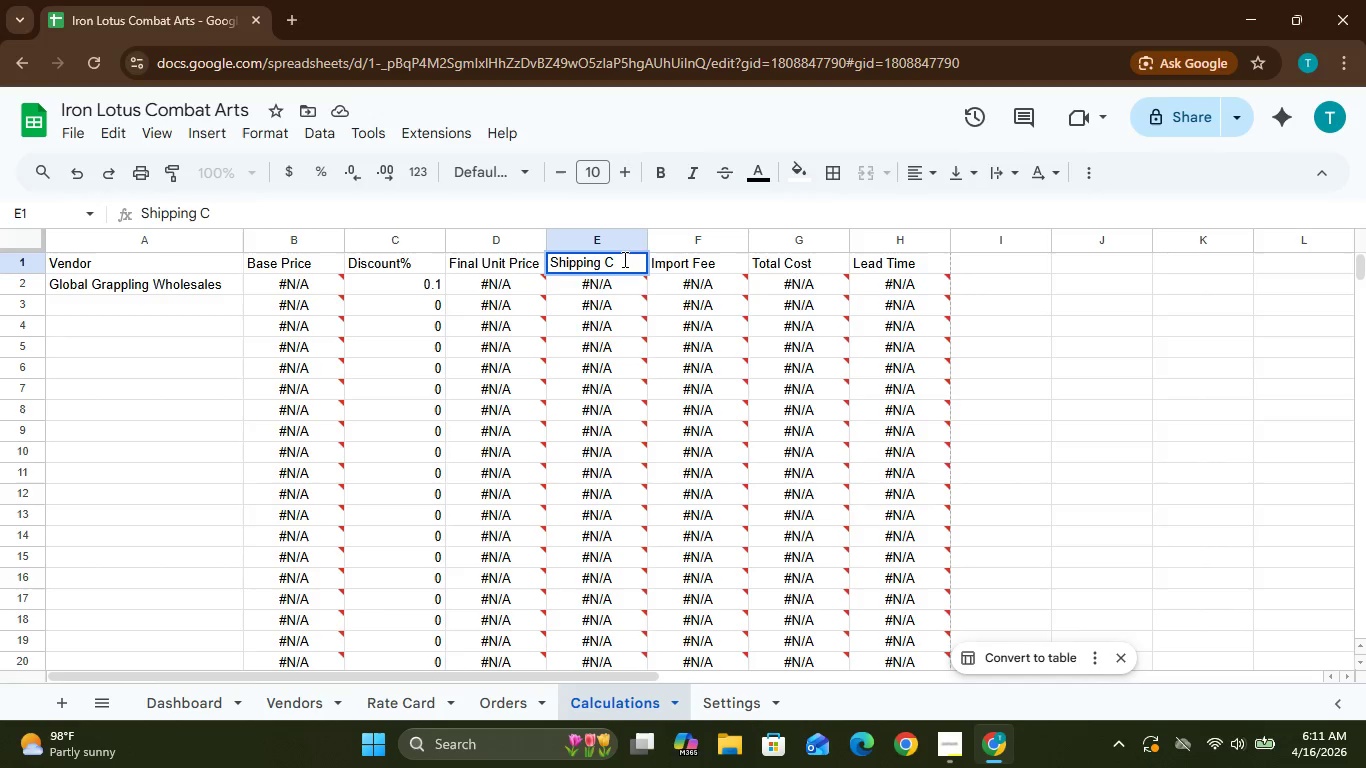 
key(Backspace)
 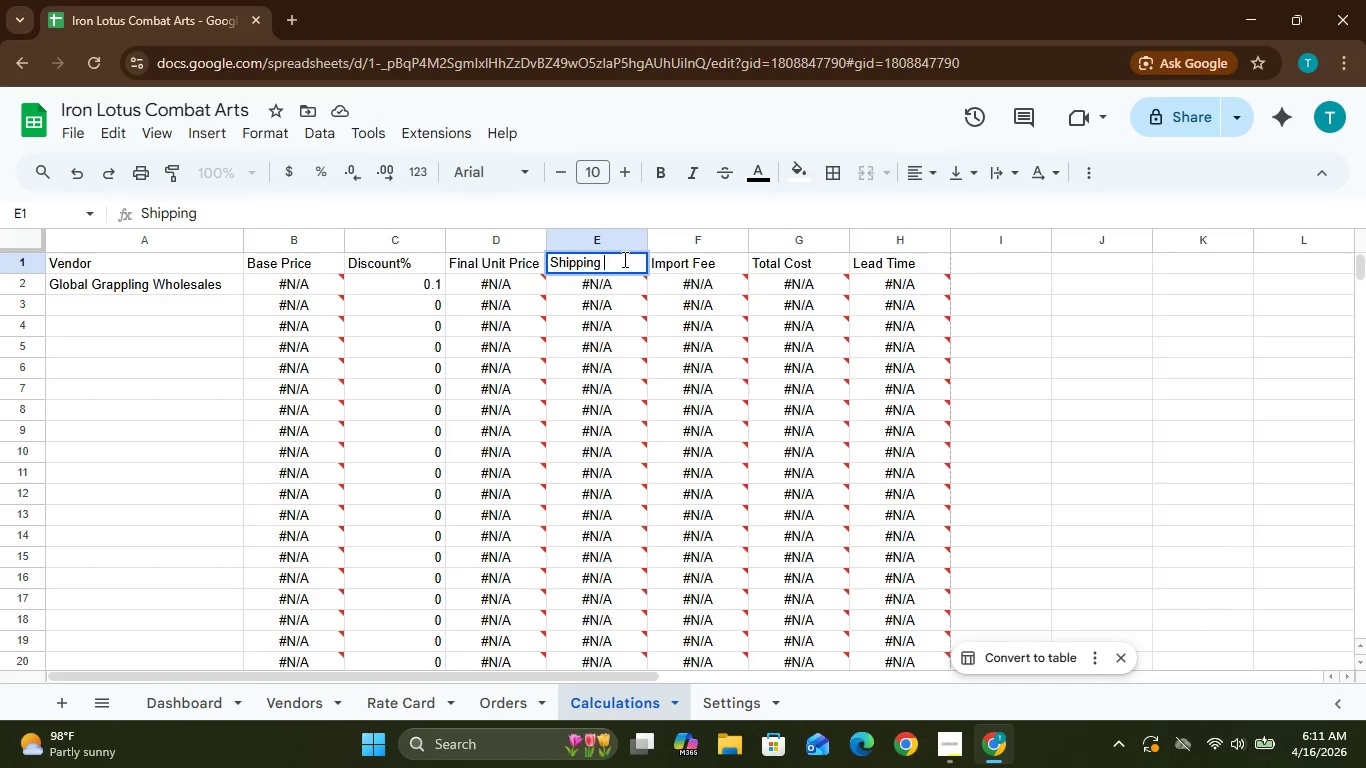 
key(Backspace)
 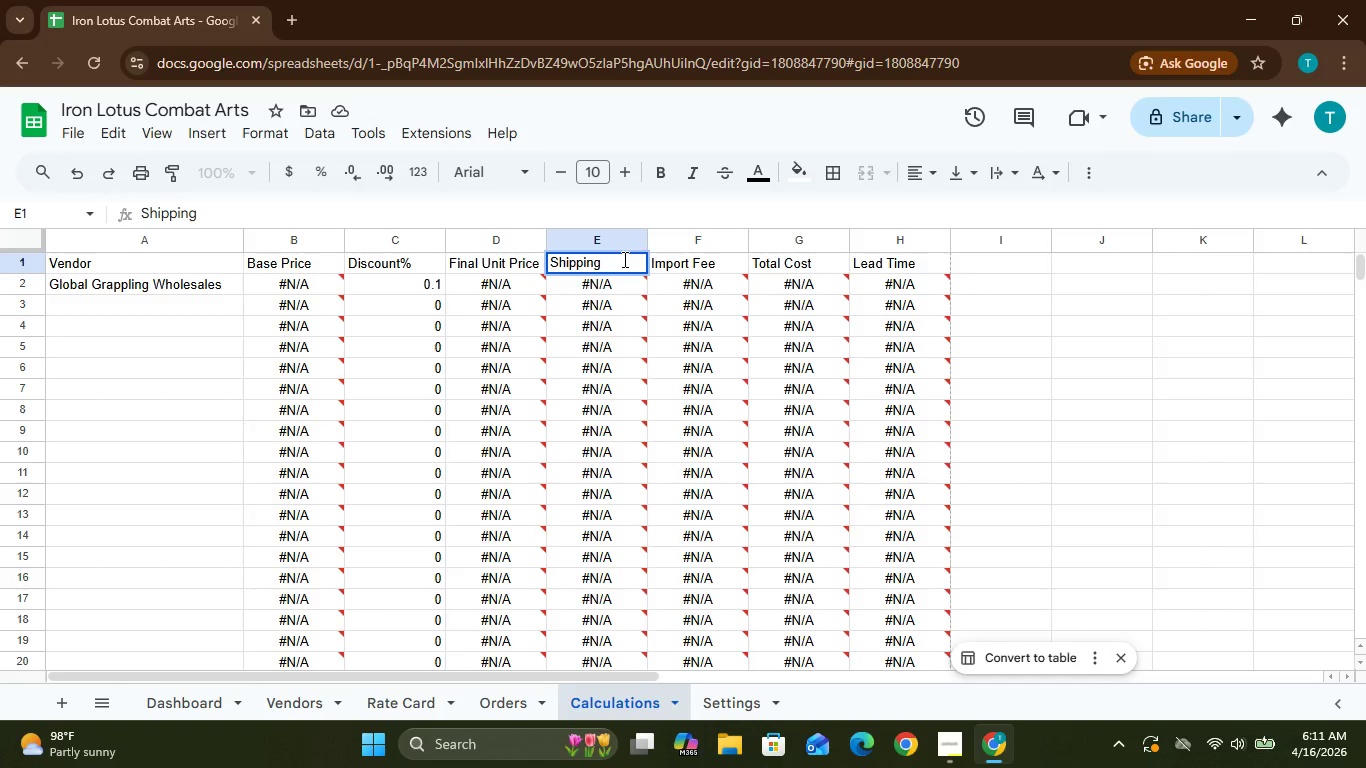 
key(Enter)
 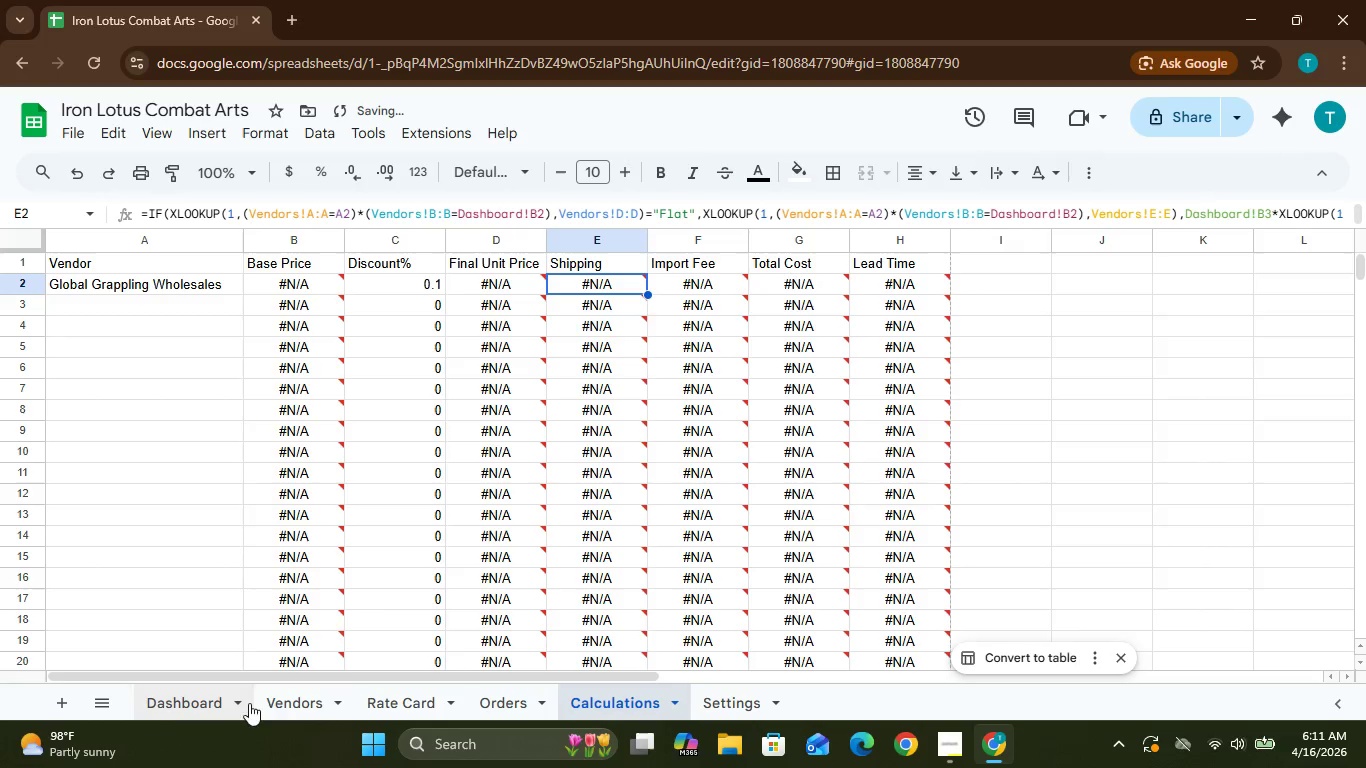 
left_click([298, 706])
 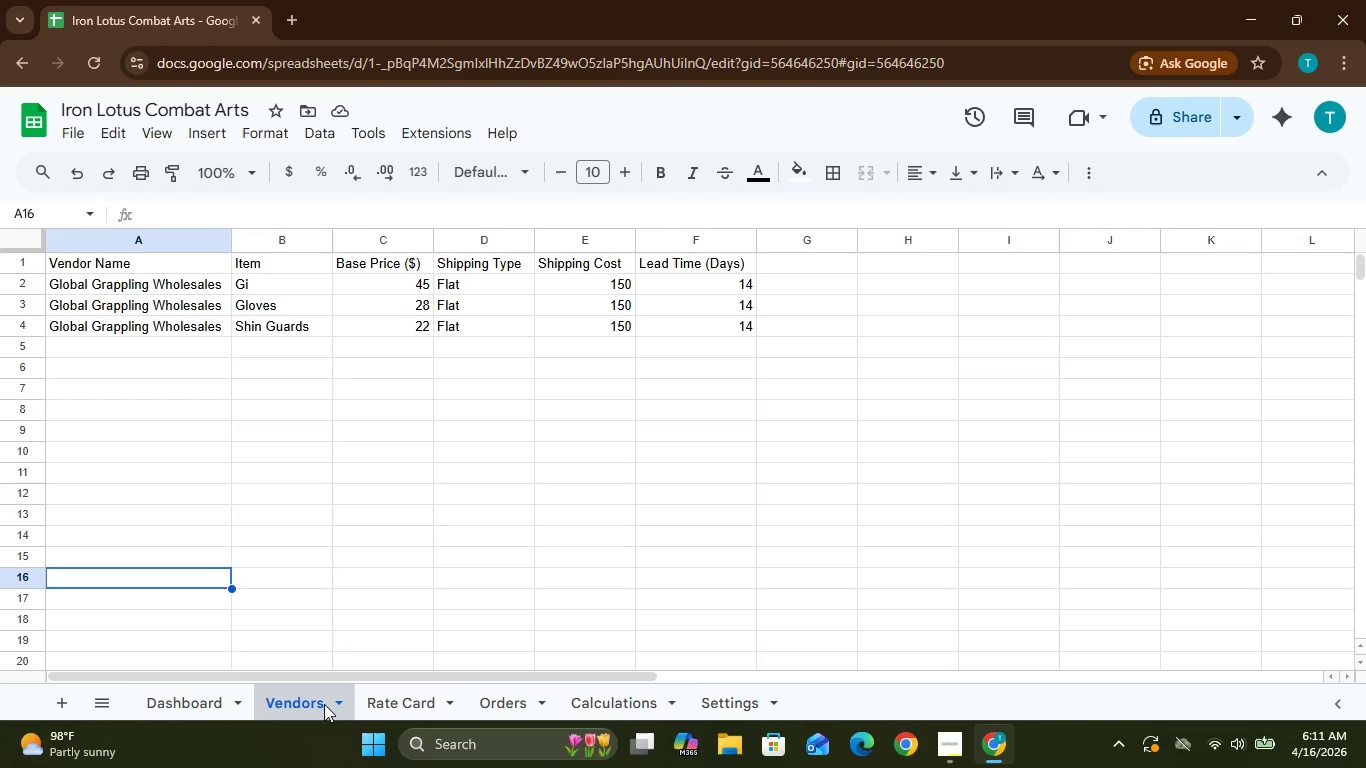 
wait(7.33)
 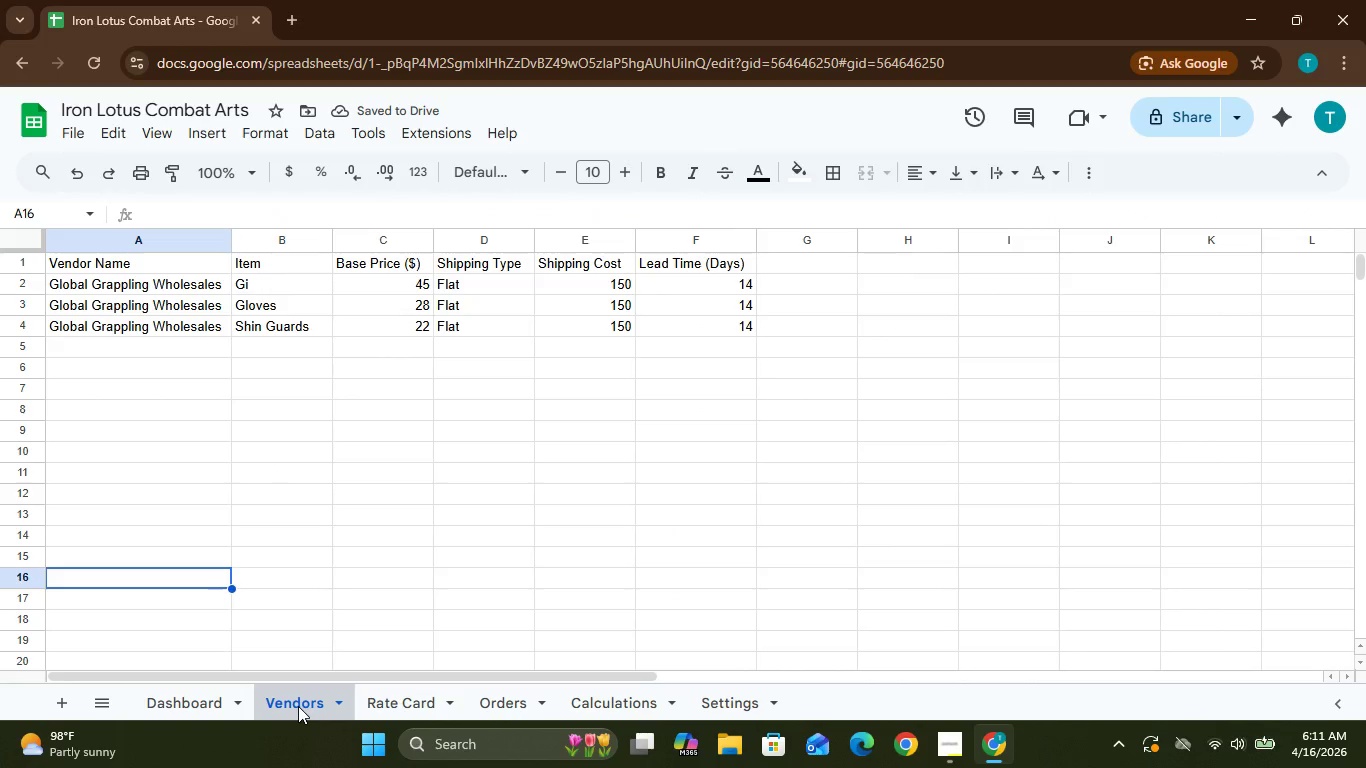 
left_click([592, 702])
 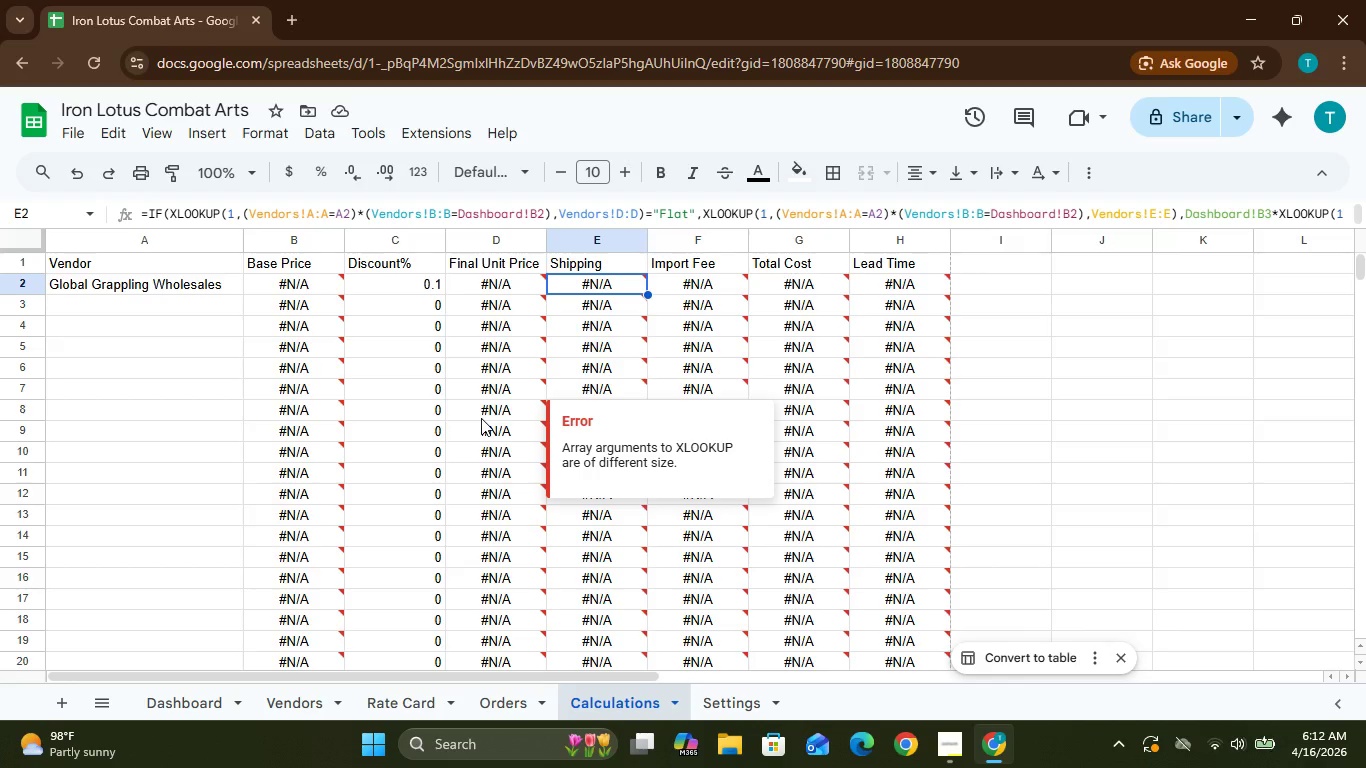 
wait(45.64)
 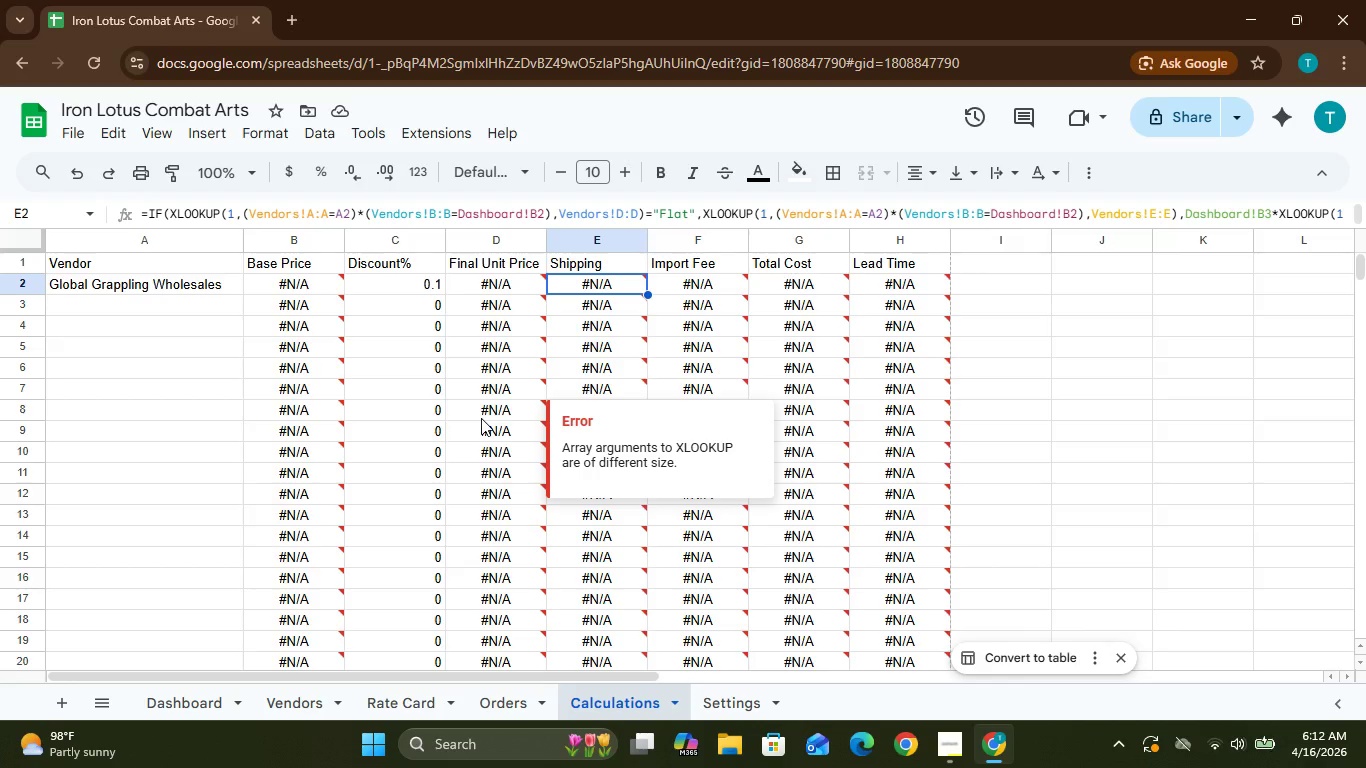 
left_click([733, 710])
 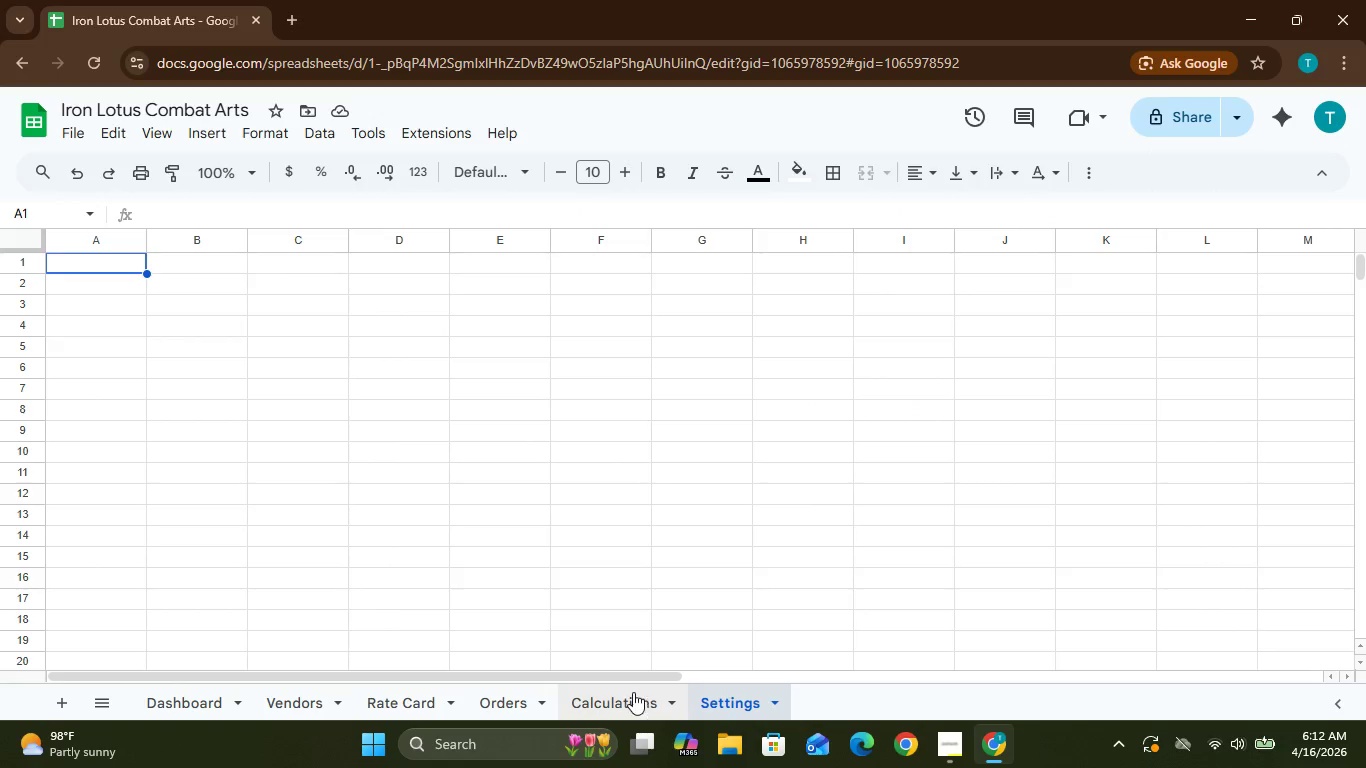 
left_click([627, 690])
 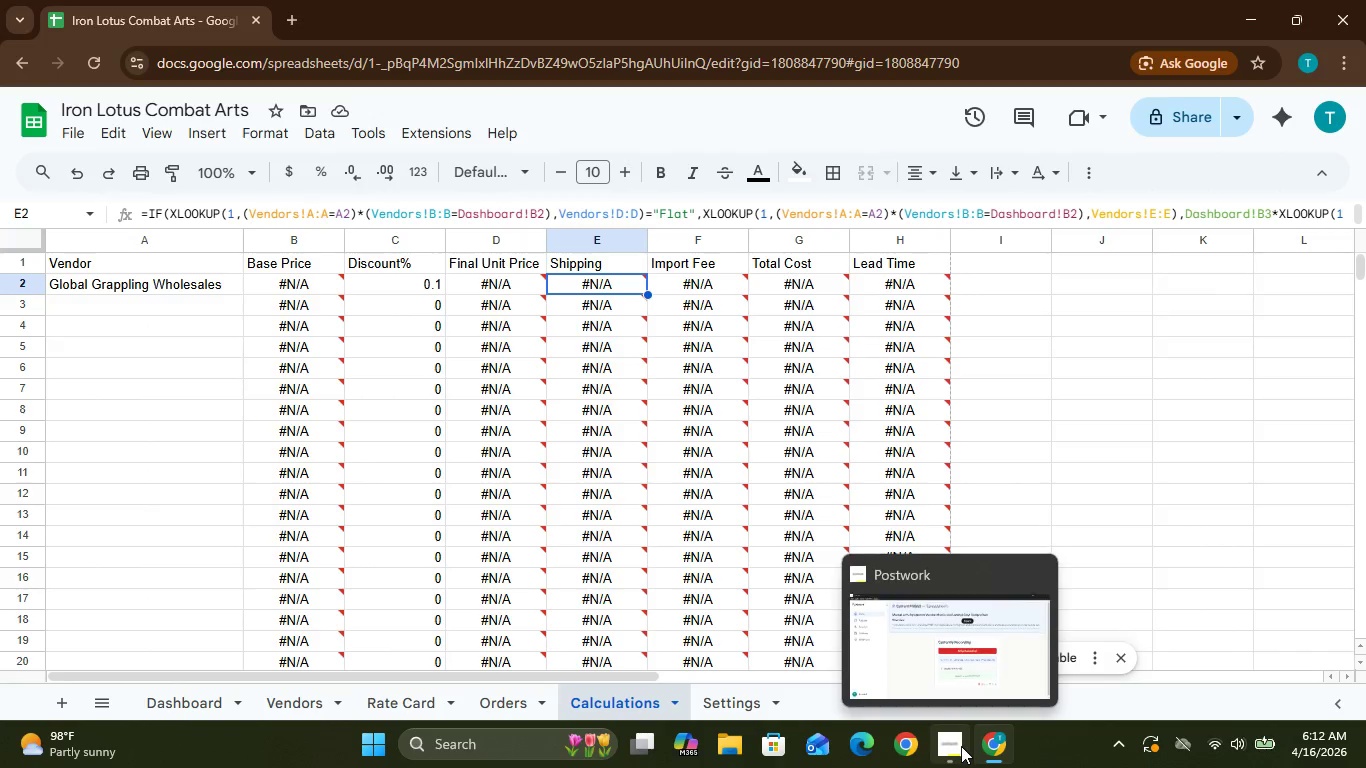 
left_click([960, 747])